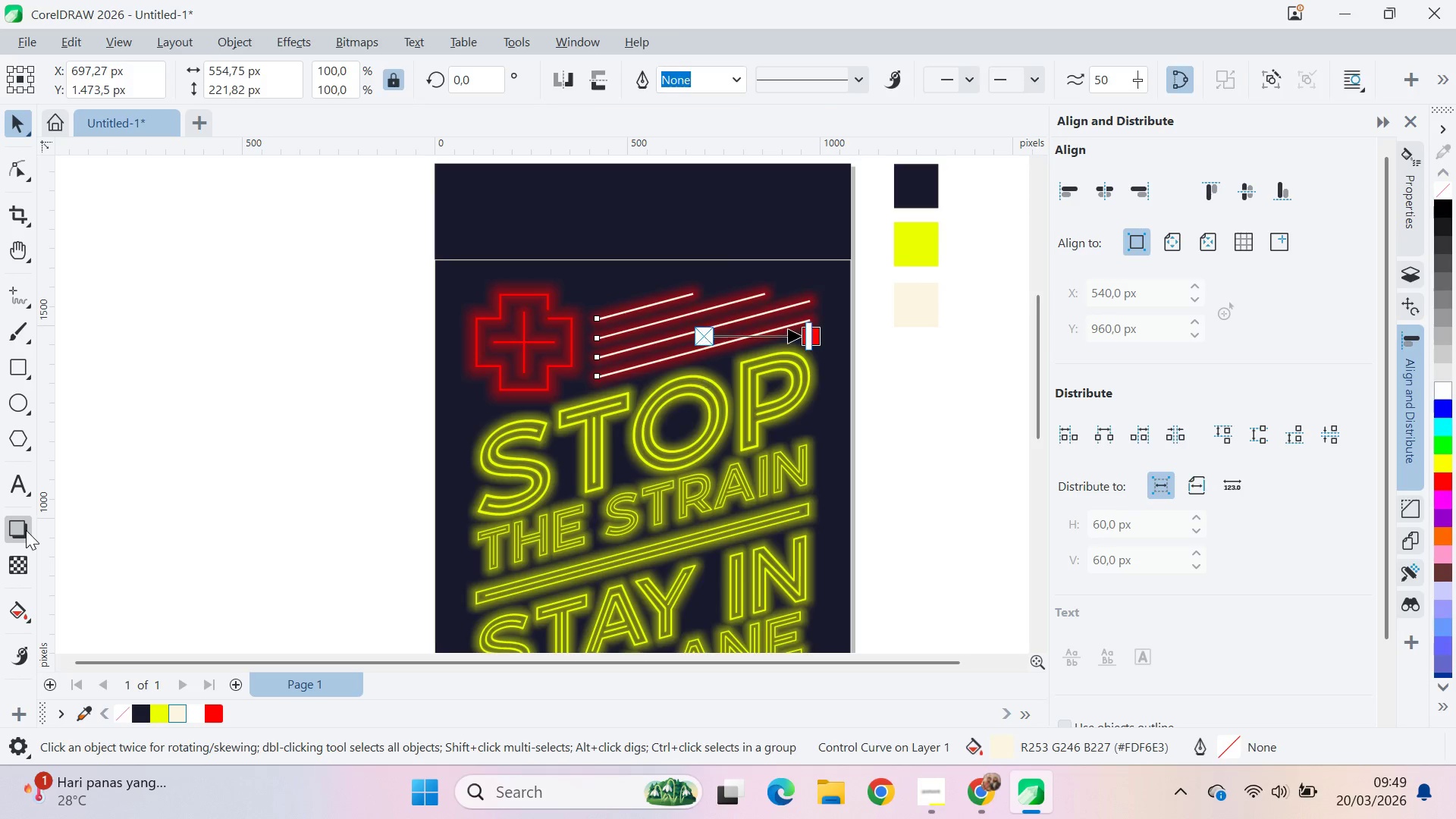 
left_click([348, 87])
 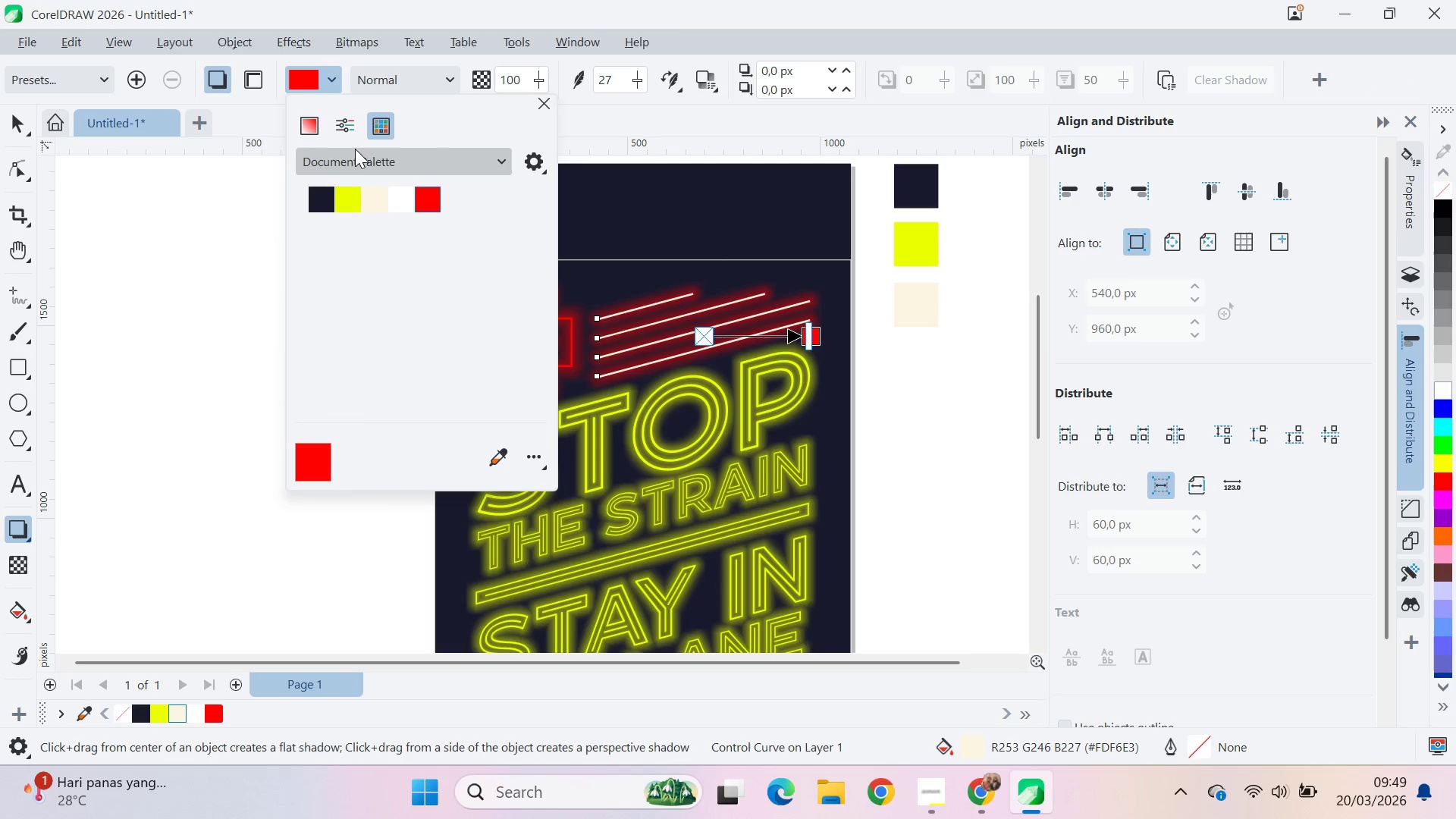 
left_click([367, 157])
 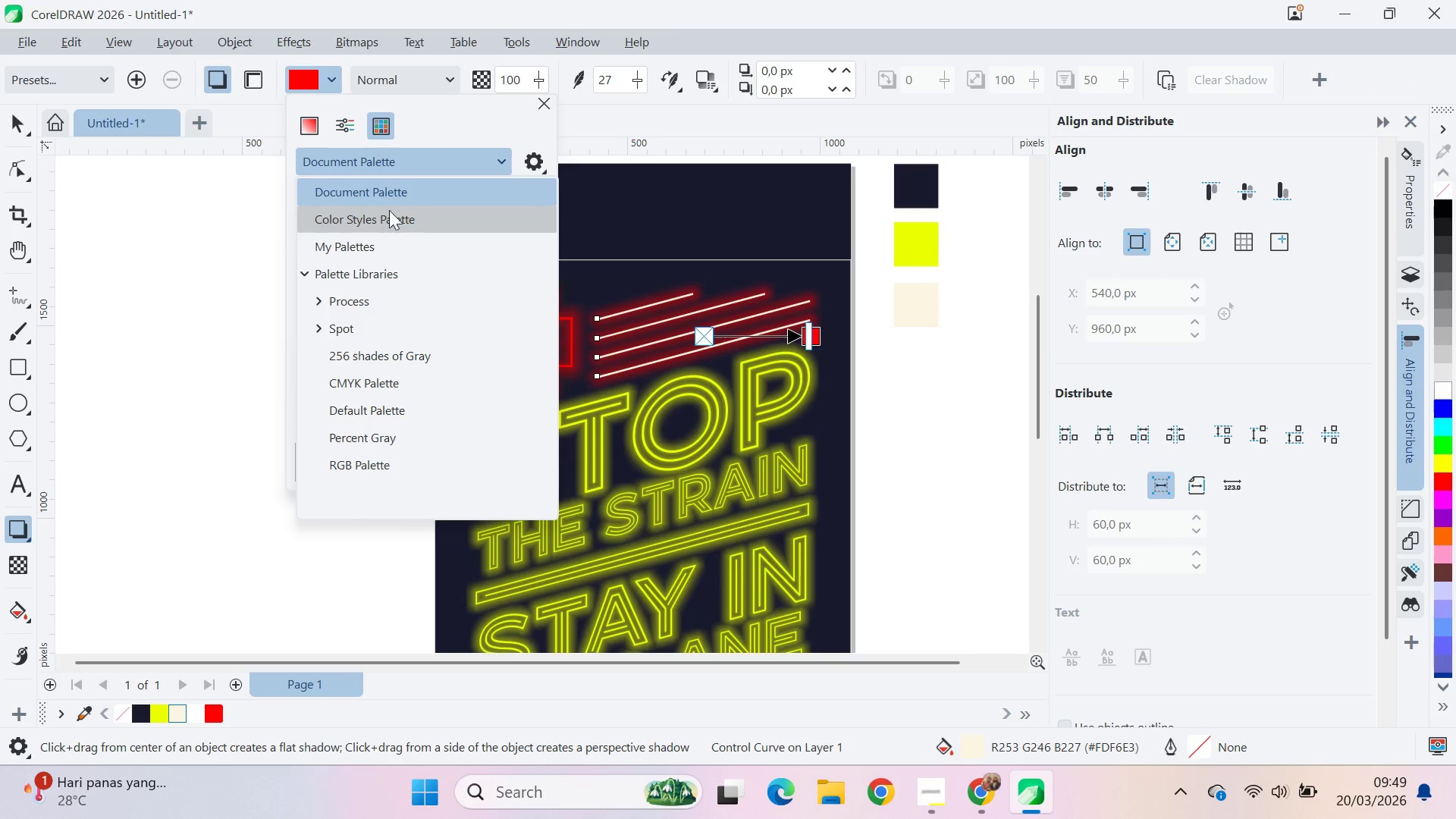 
left_click([395, 194])
 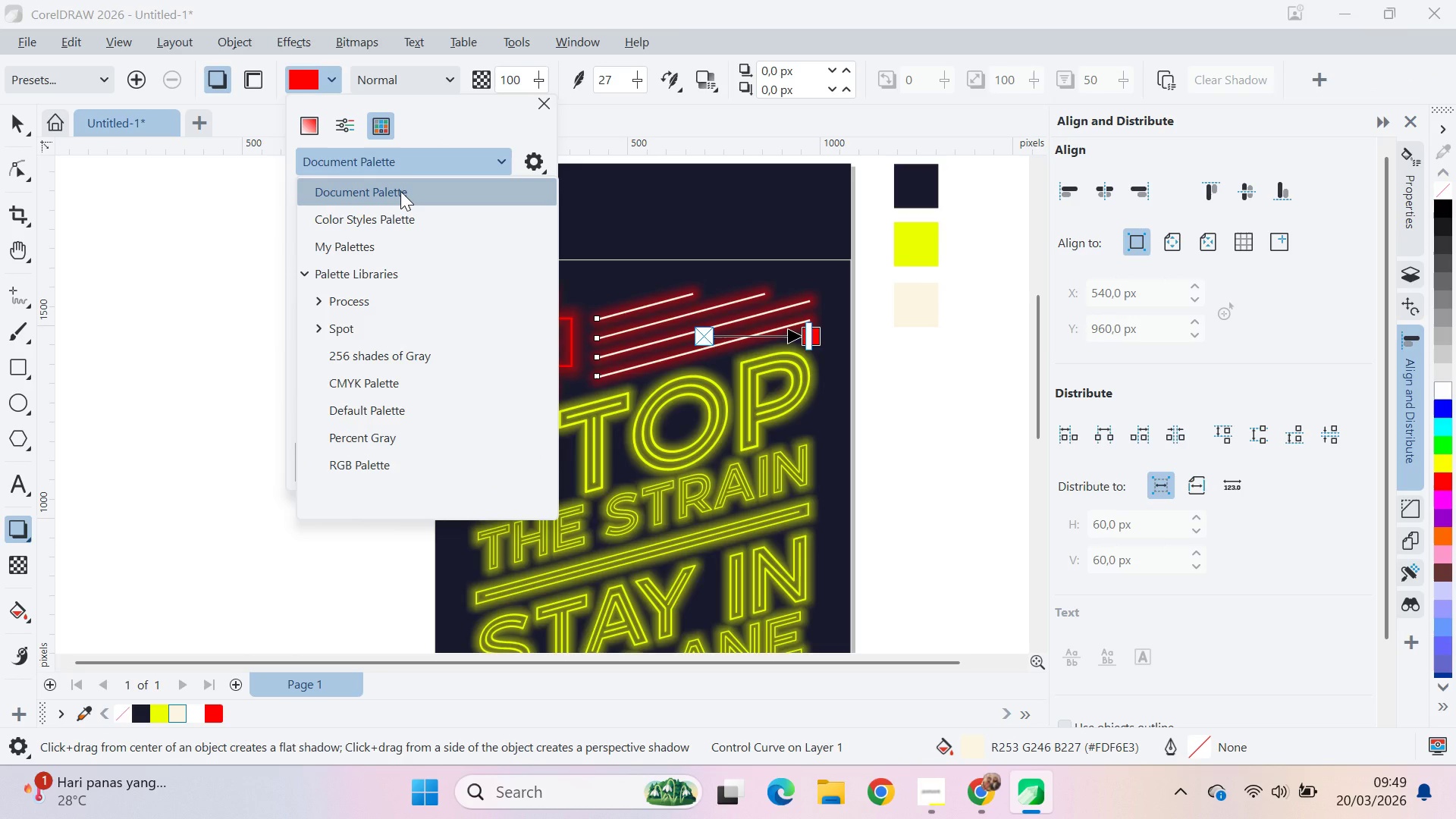 
left_click([400, 191])
 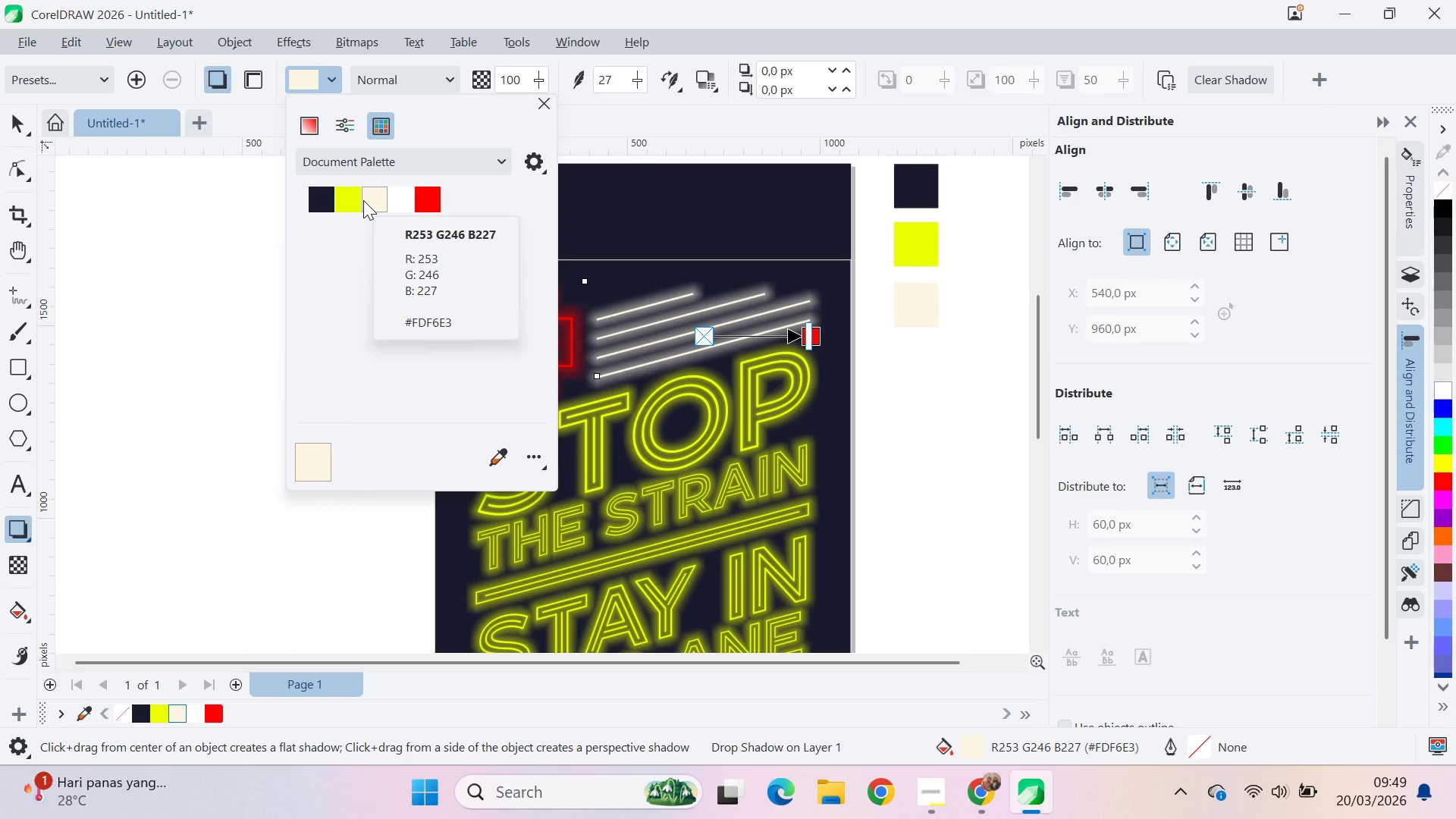 
key(Control+Z)
 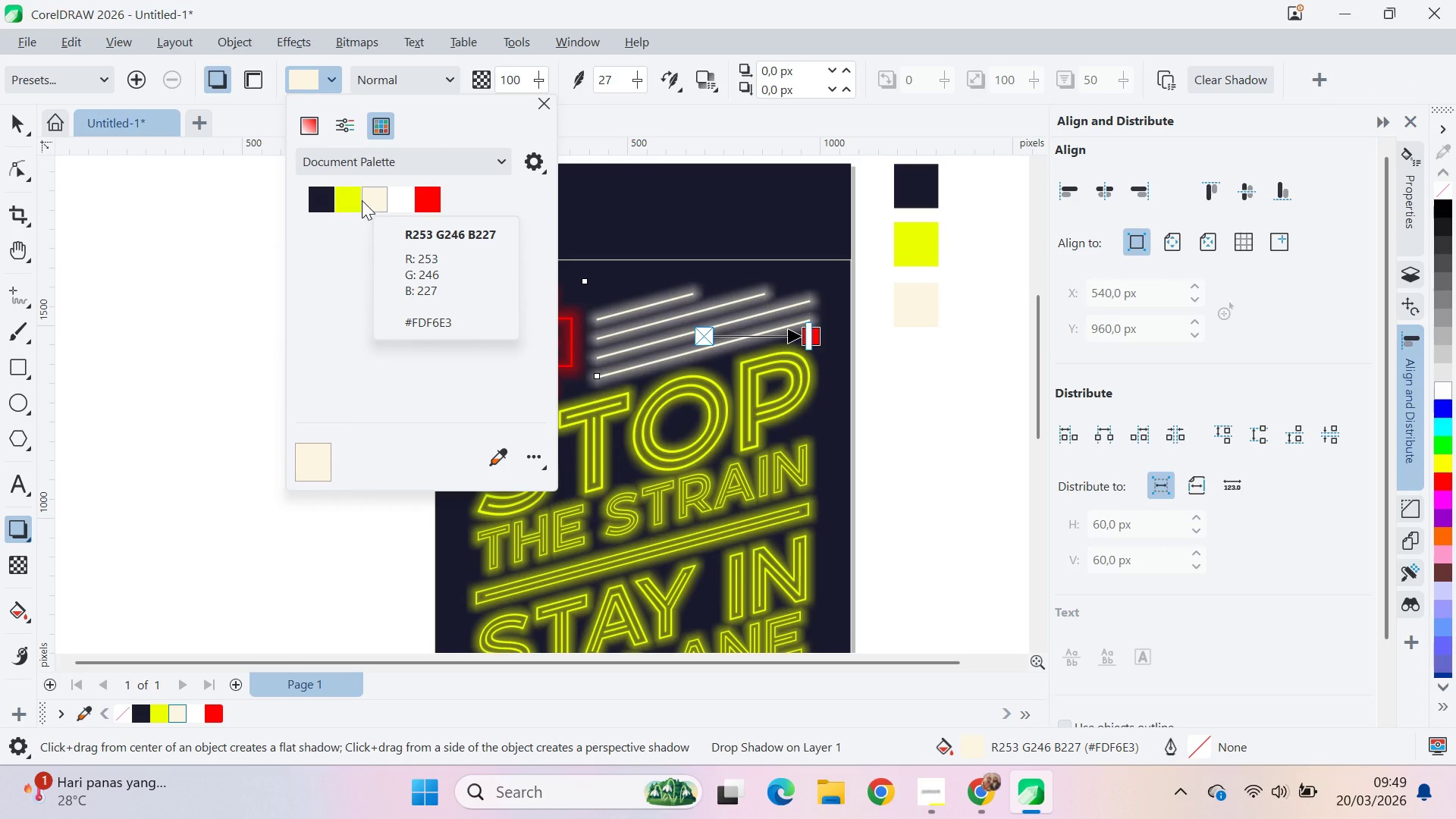 
key(Control+Z)
 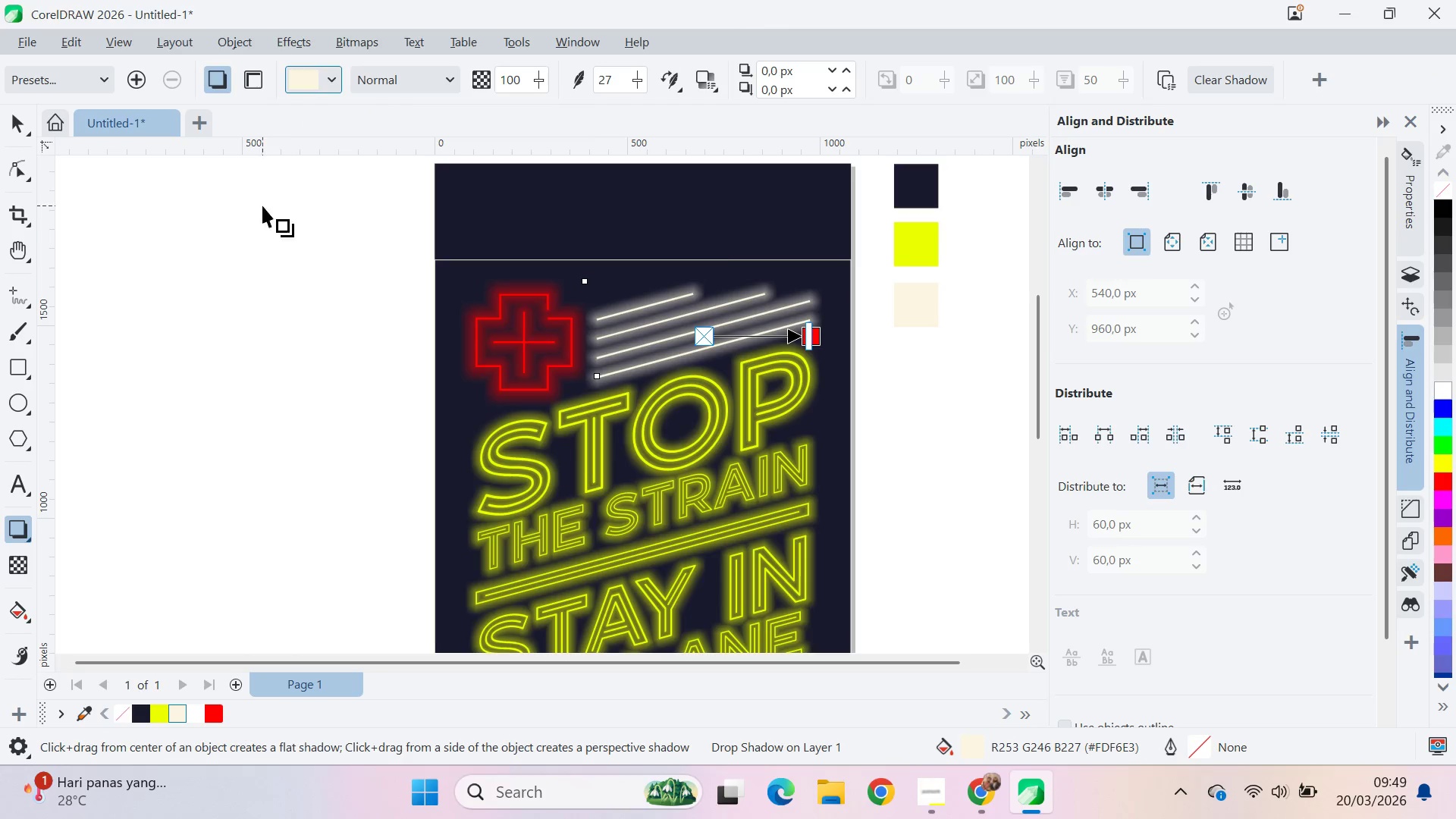 
scroll: coordinate [290, 281], scroll_direction: down, amount: 3.0
 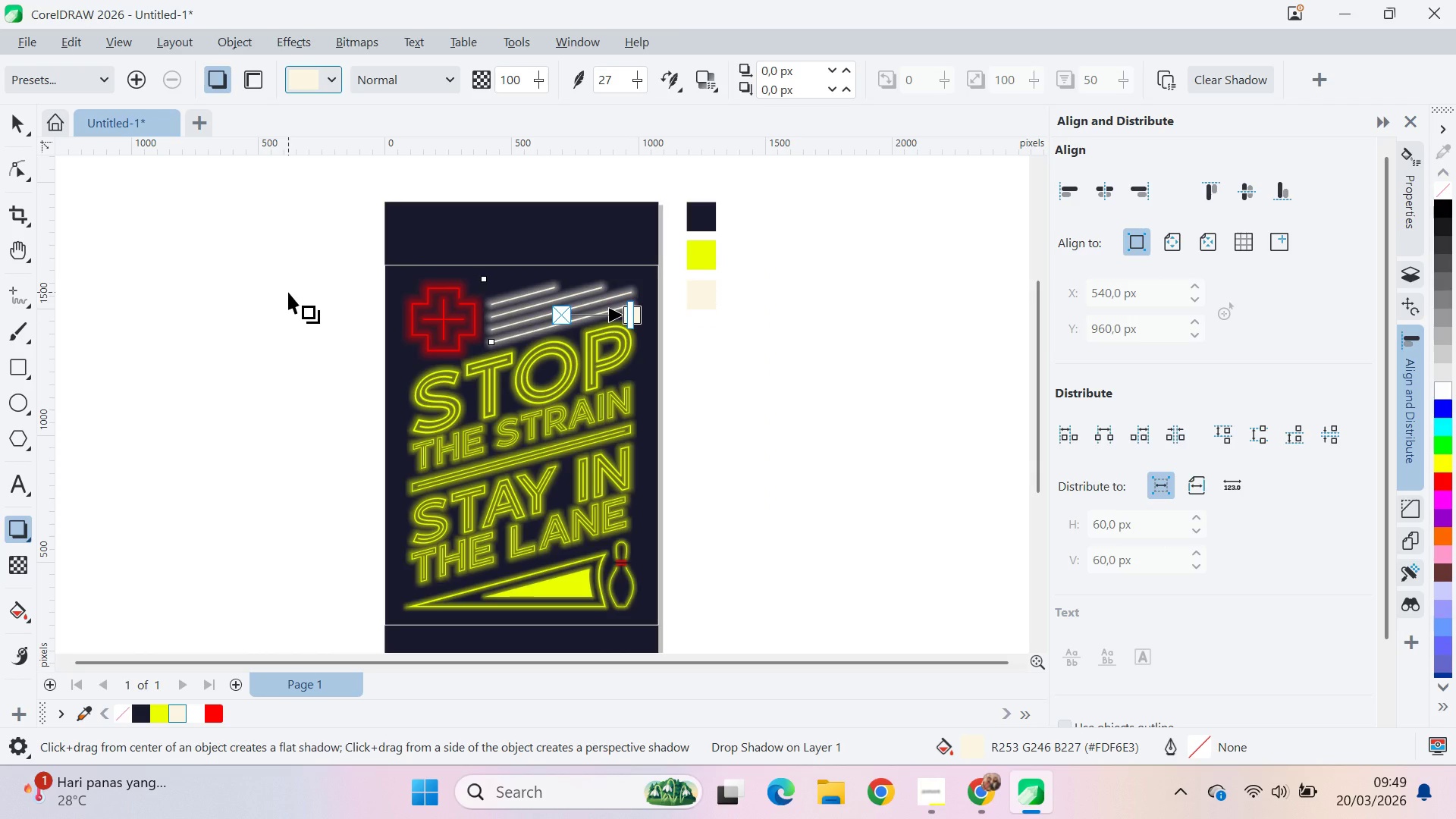 
key(Control+Z)
 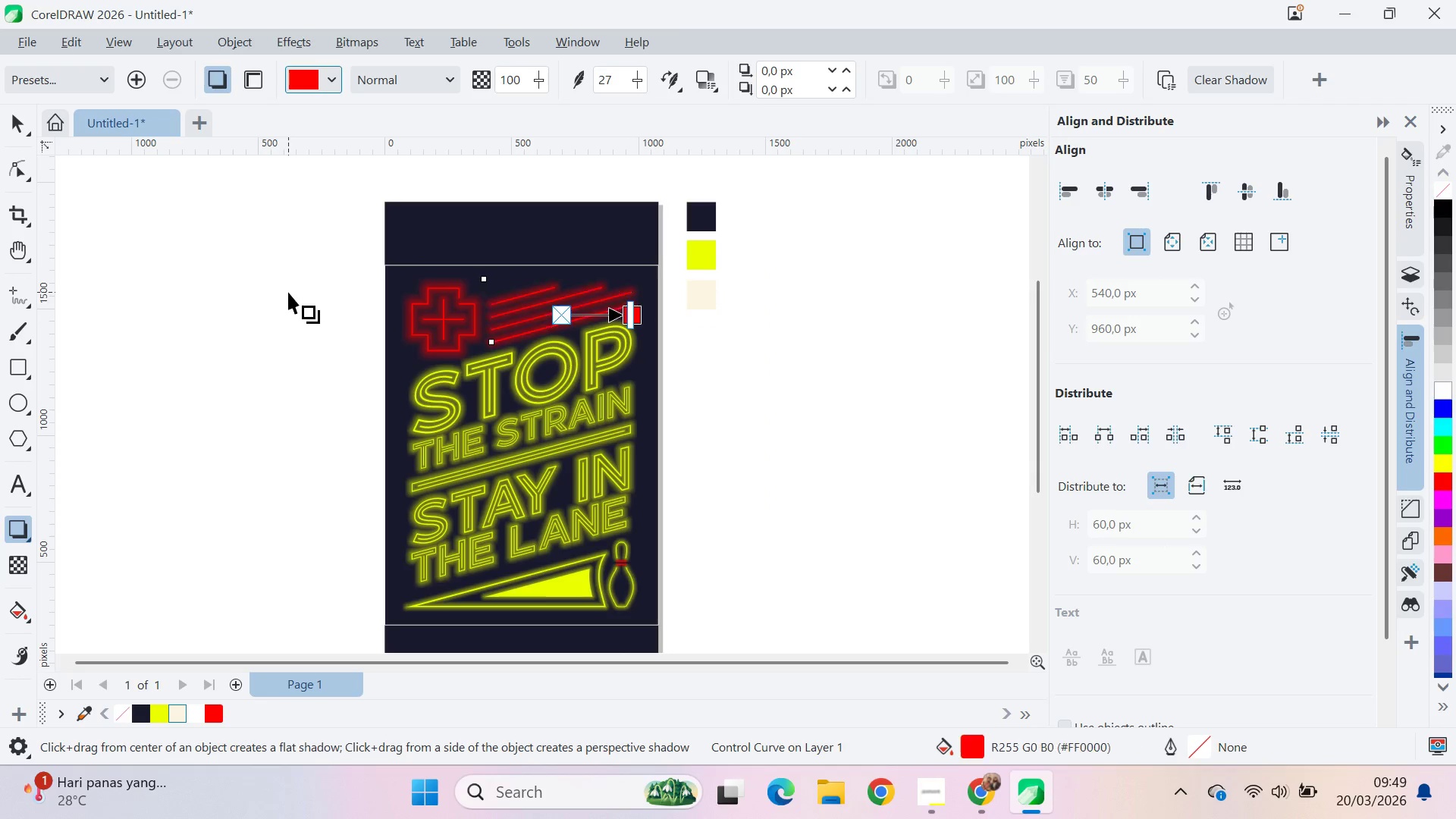 
key(Control+Z)
 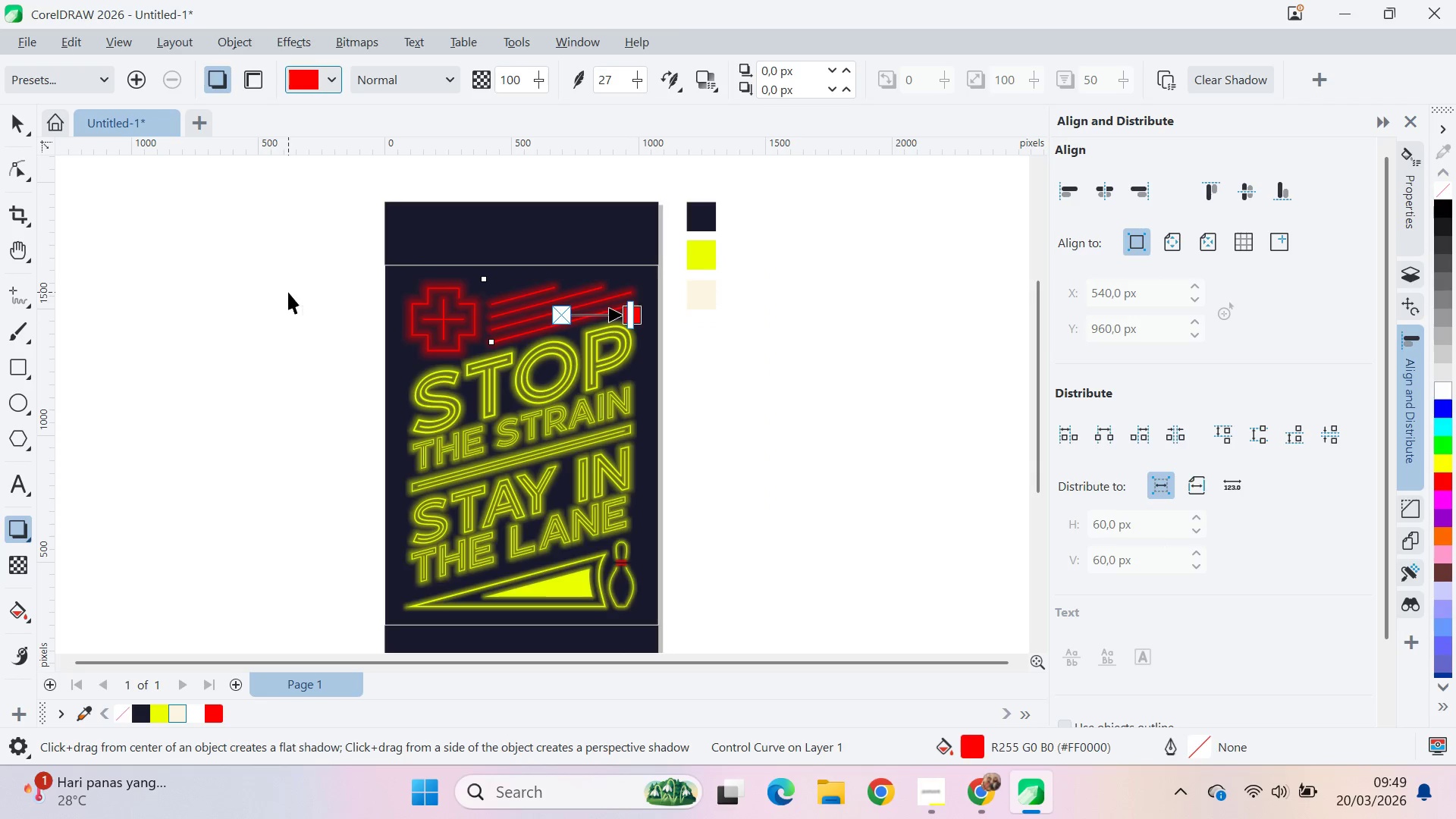 
key(V)
 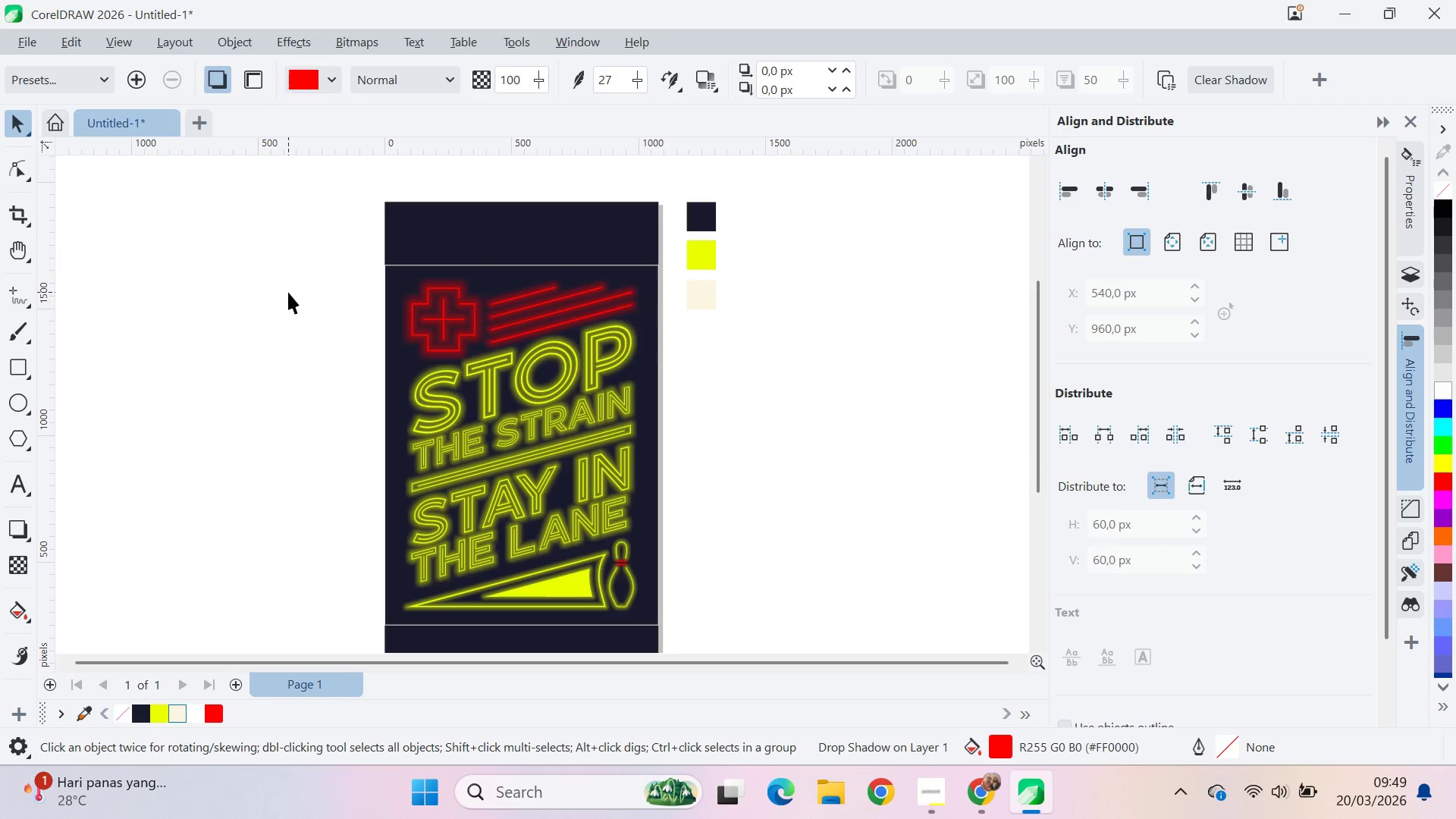 
left_click([288, 292])
 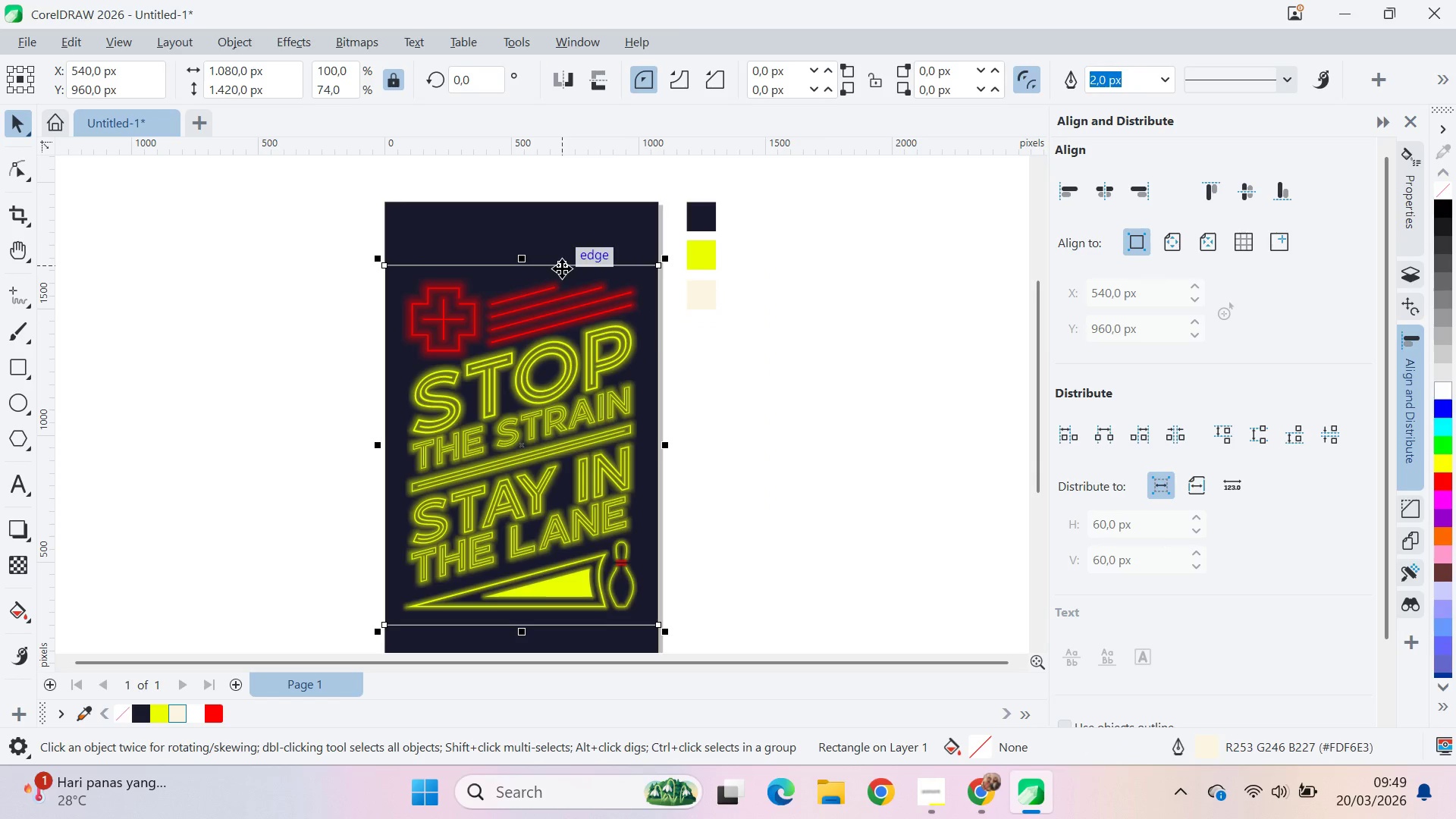 
left_click([676, 362])
 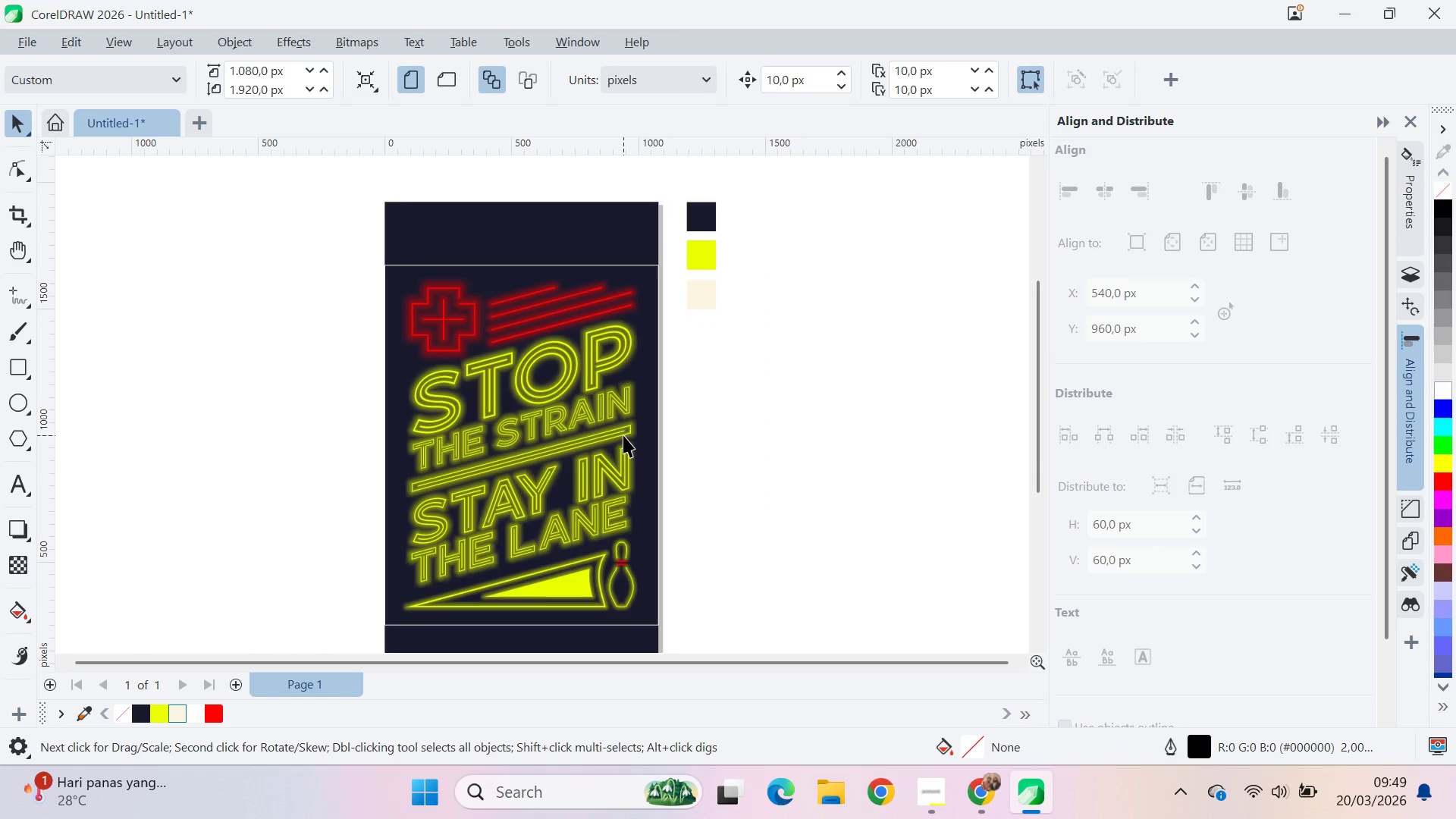 
left_click([623, 435])
 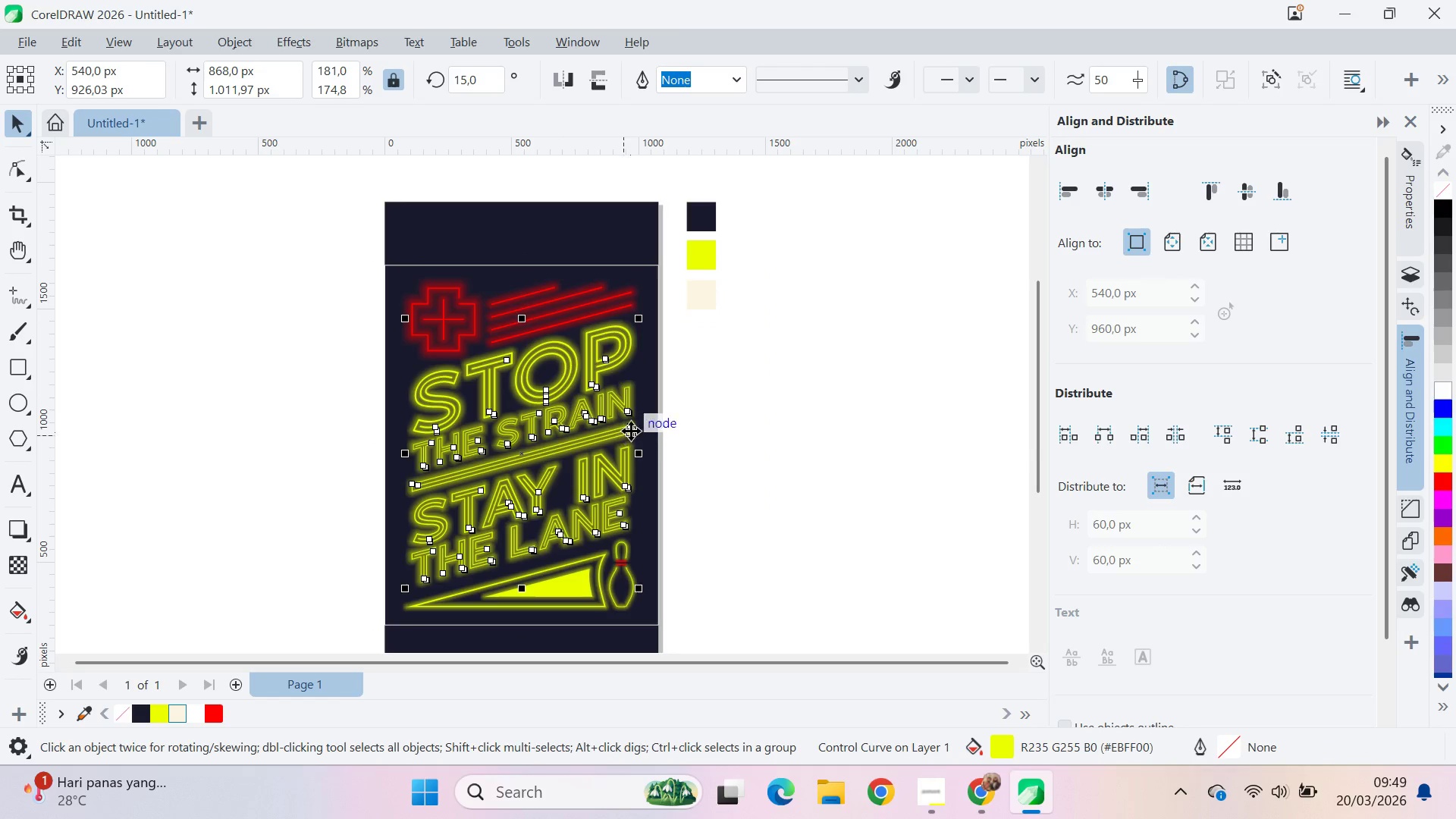 
left_click([664, 410])
 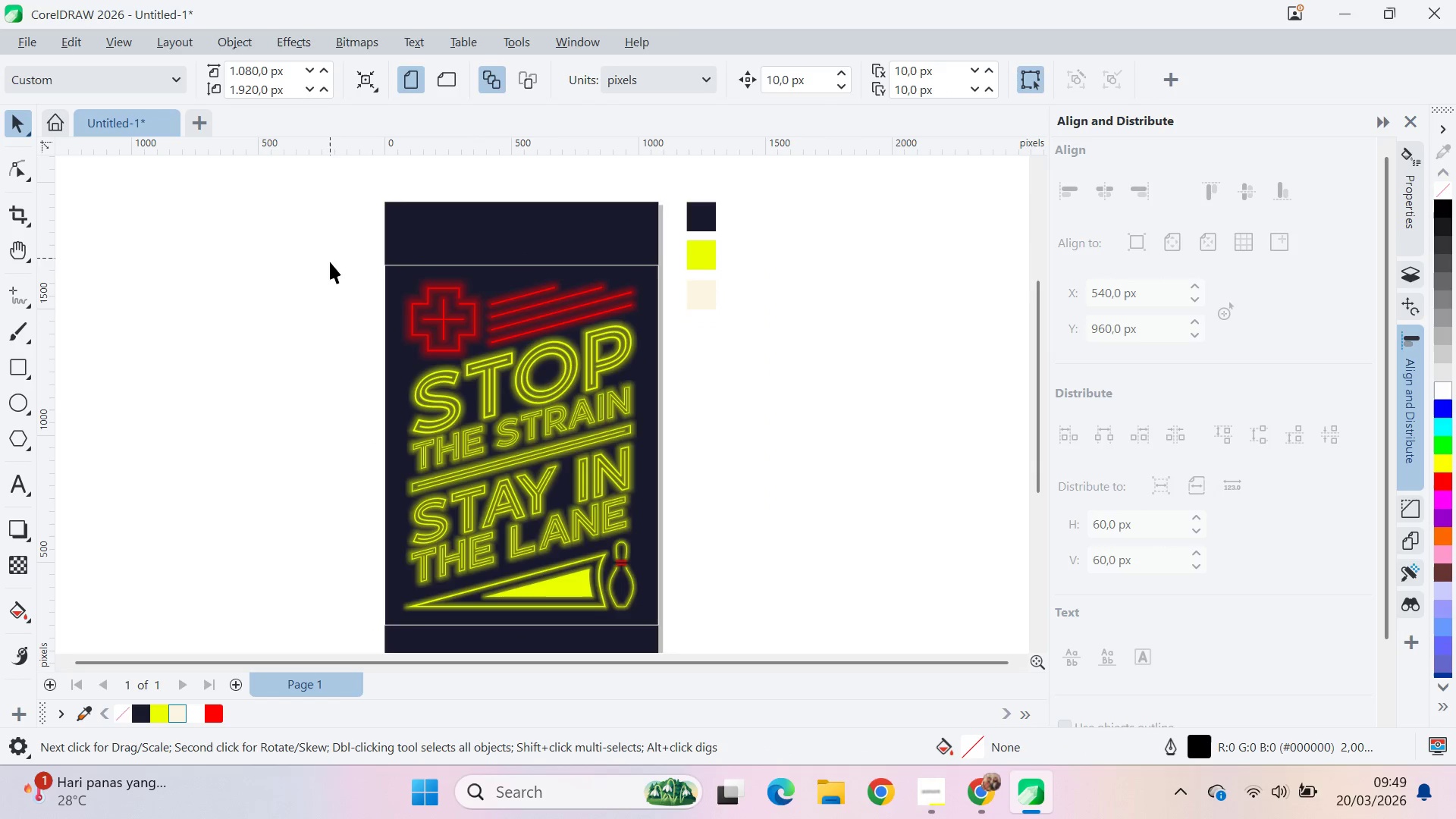 
left_click_drag(start_coordinate=[336, 271], to_coordinate=[673, 585])
 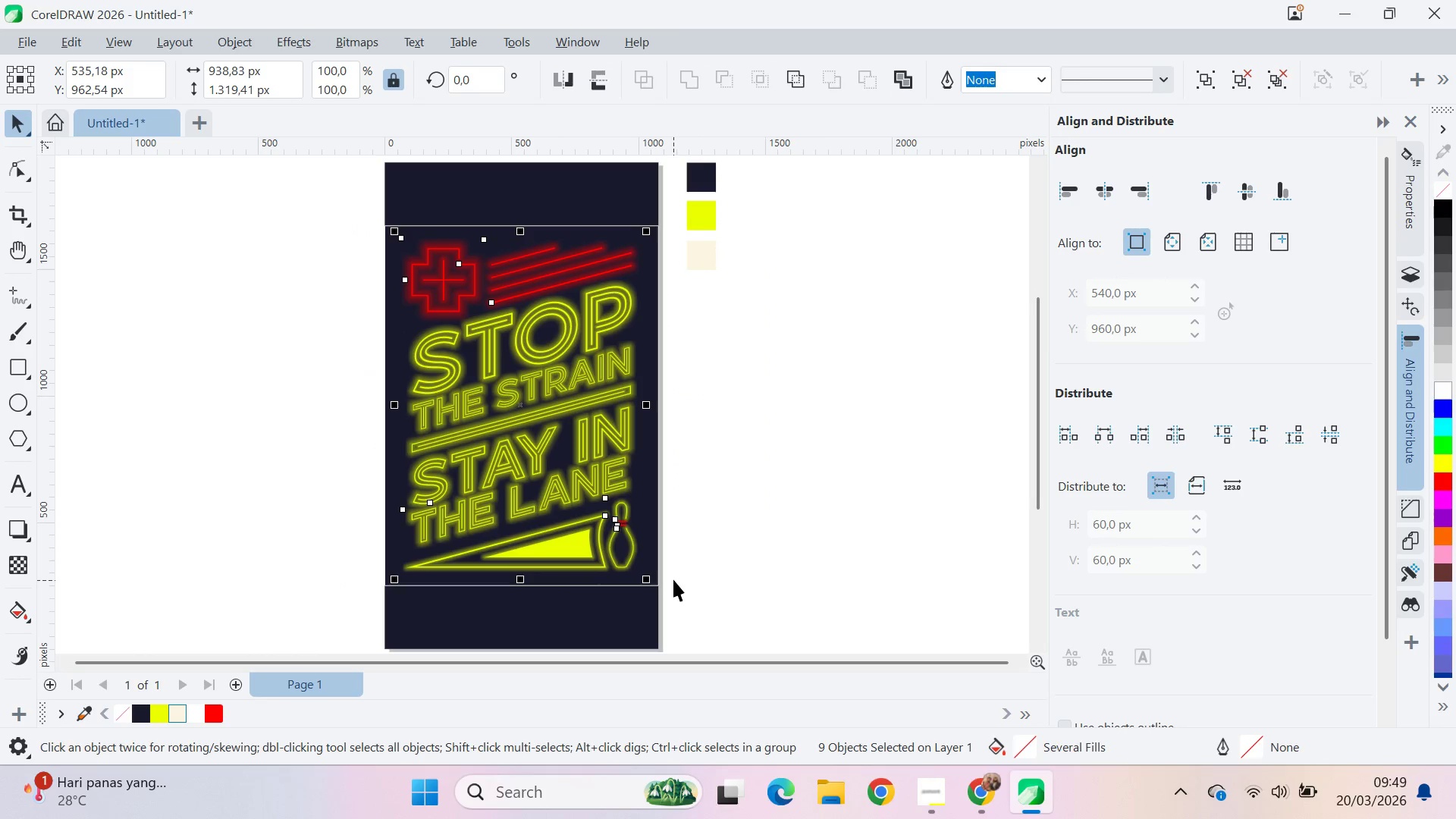 
key(Control+G)
 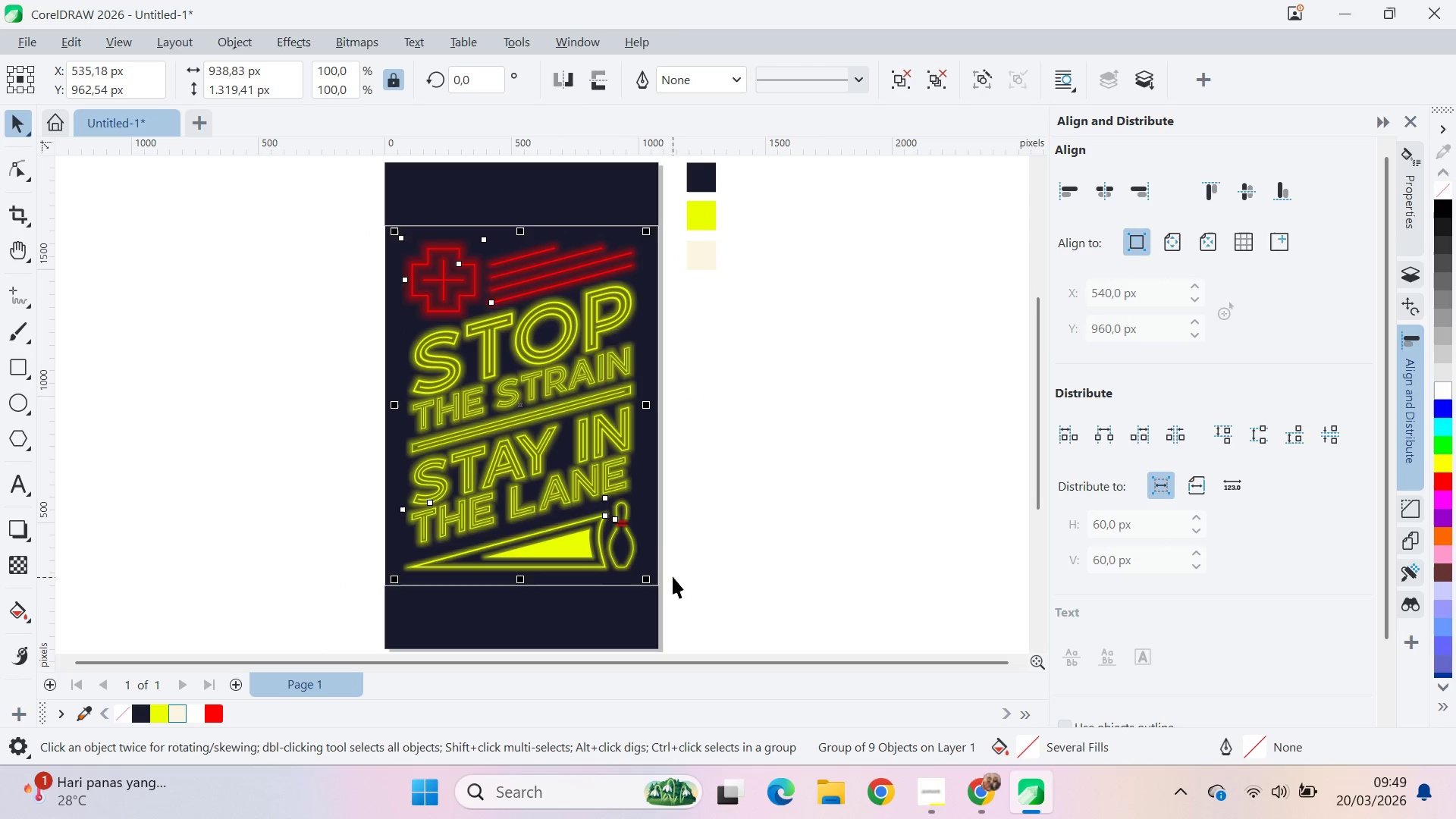 
left_click_drag(start_coordinate=[669, 572], to_coordinate=[648, 557])
 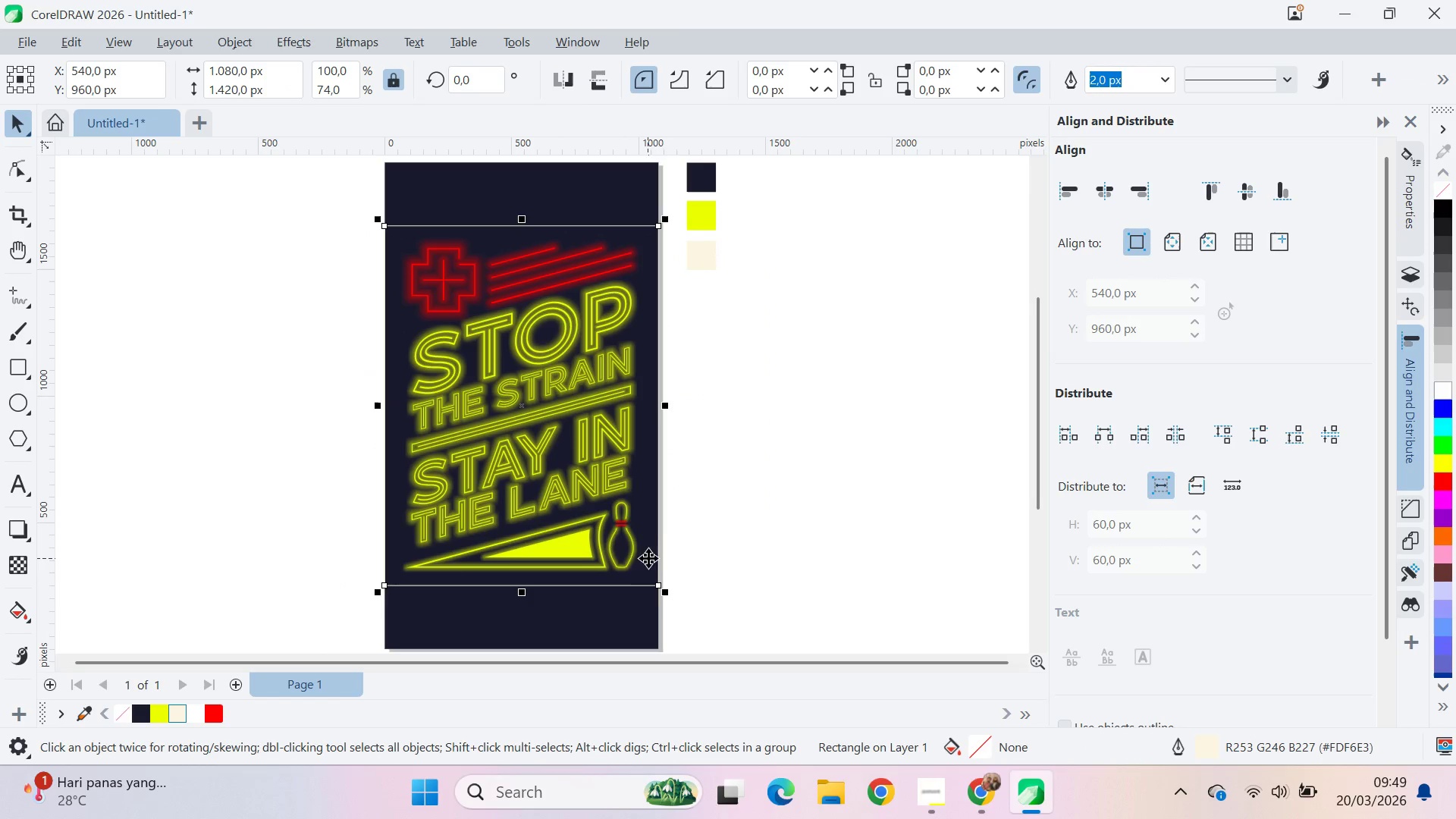 
hold_key(key=ShiftLeft, duration=0.7)
 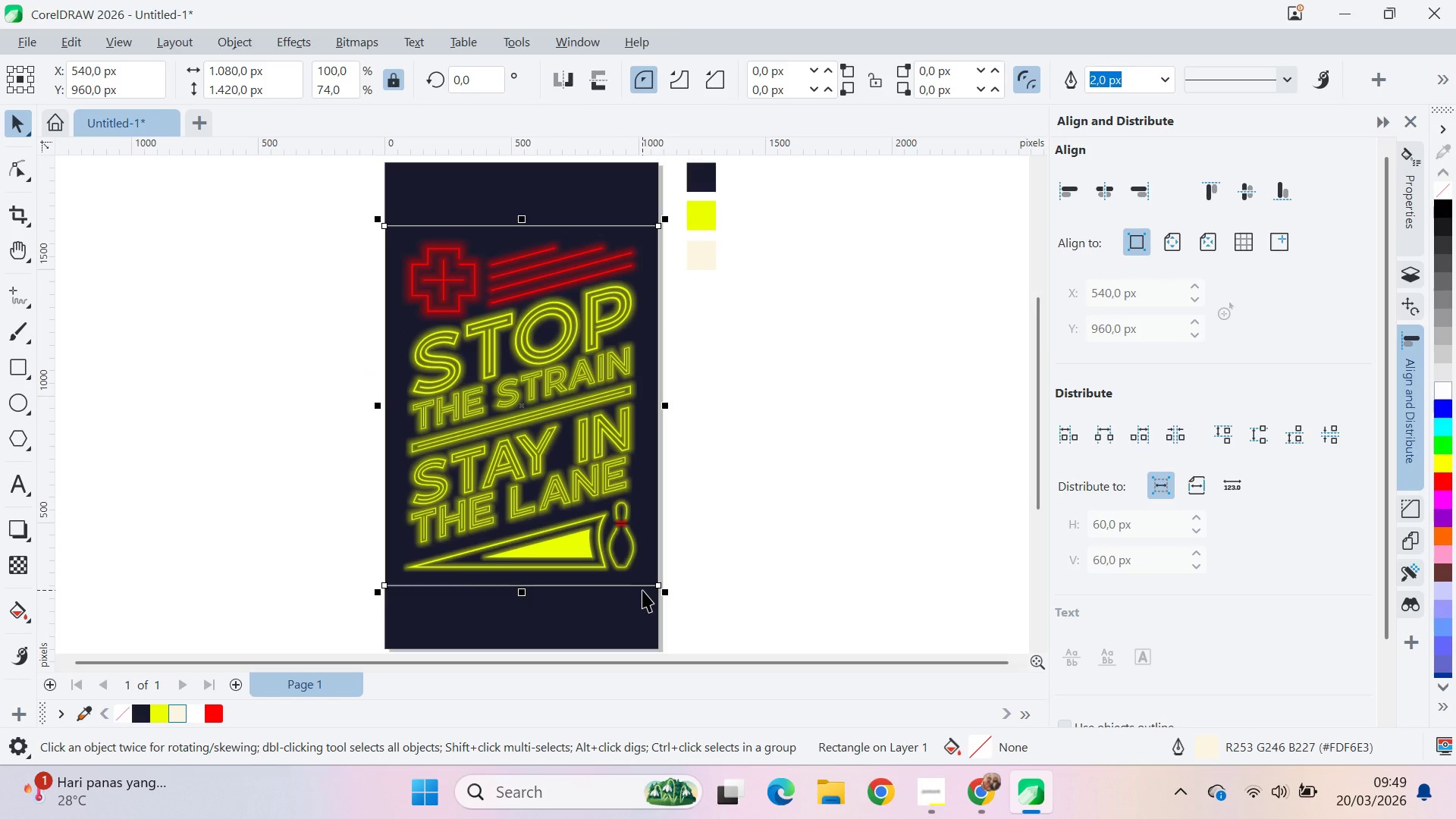 
key(Control+ControlLeft)
 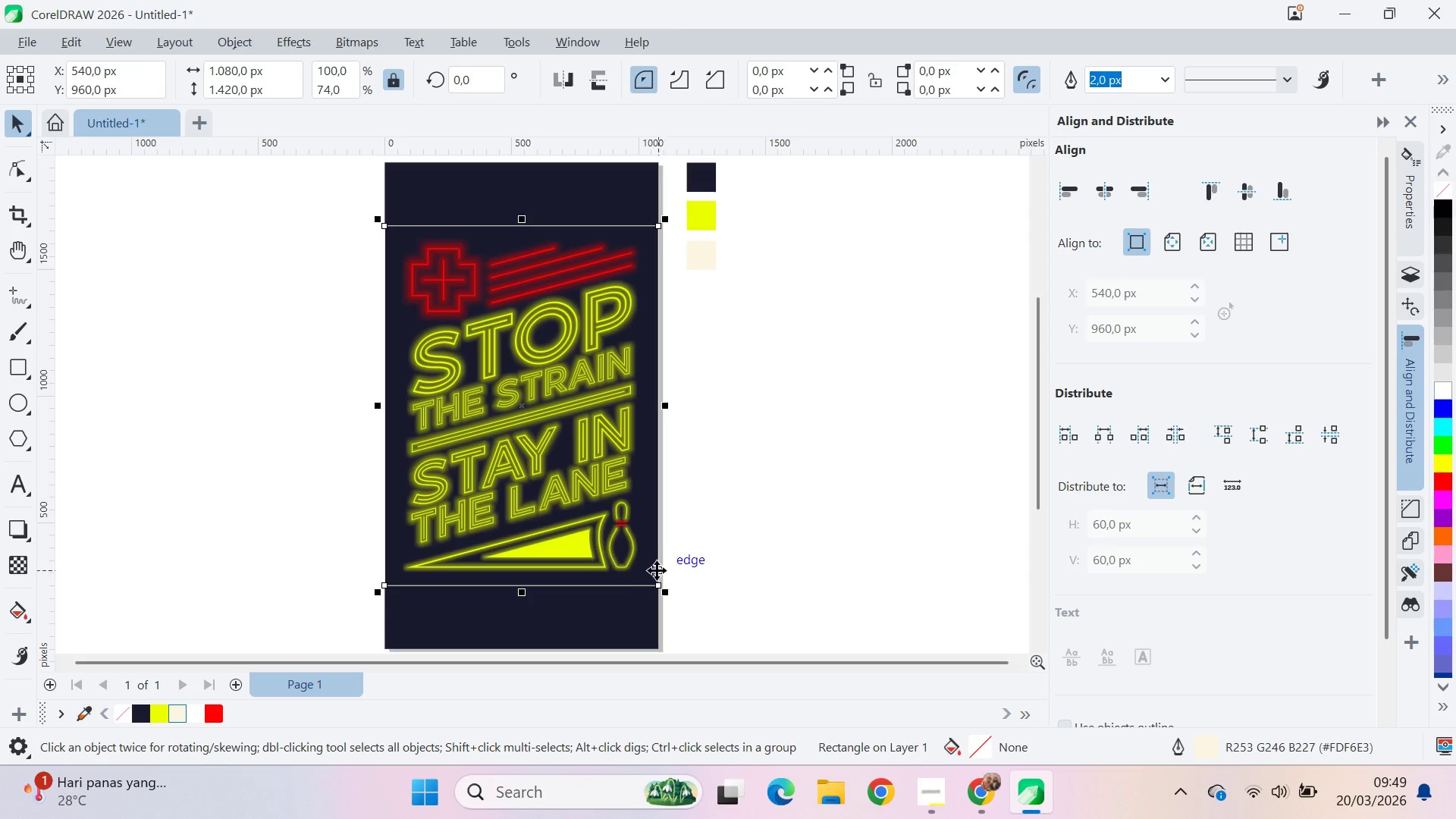 
left_click_drag(start_coordinate=[649, 569], to_coordinate=[742, 582])
 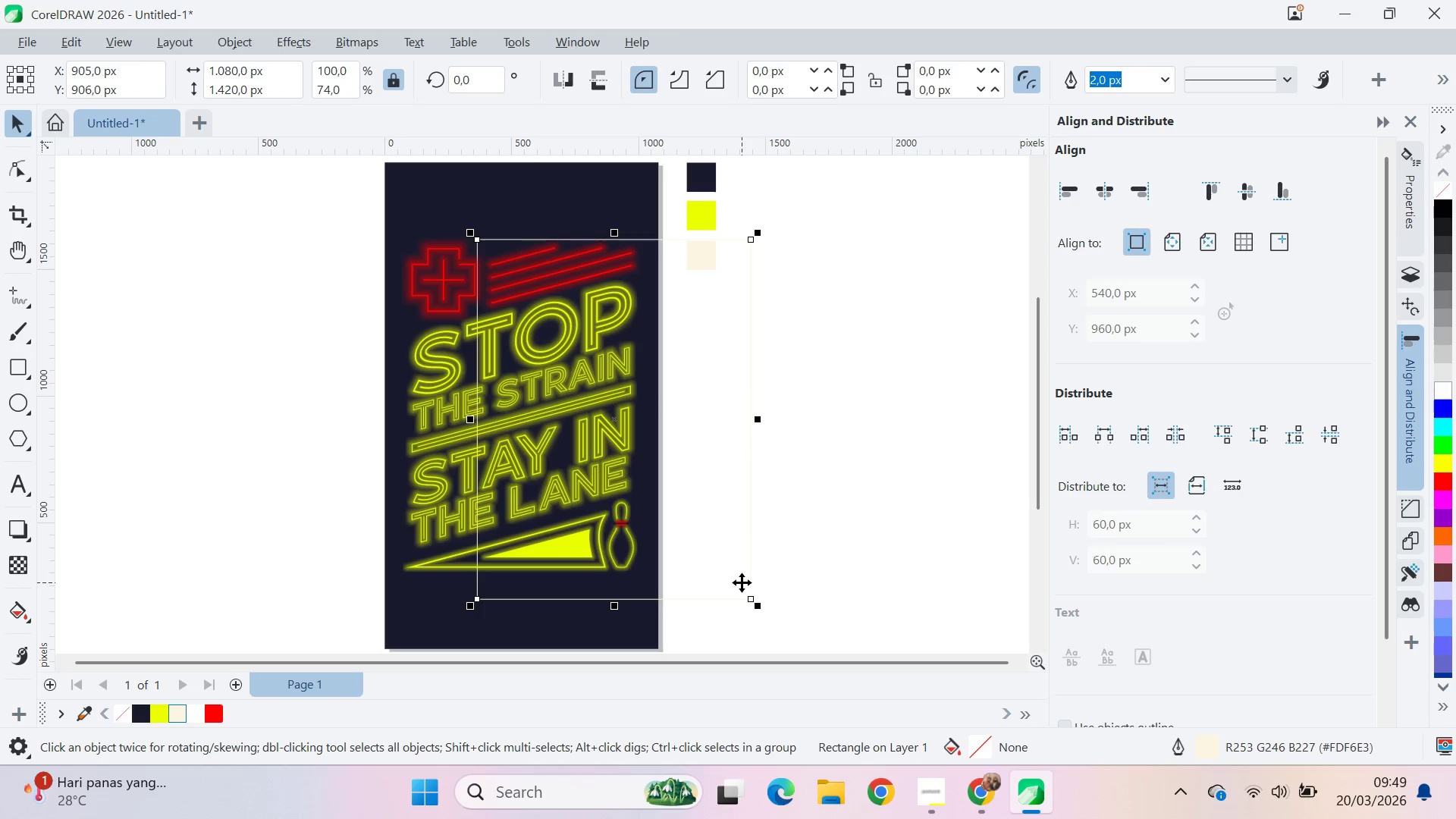 
key(Control+Z)